 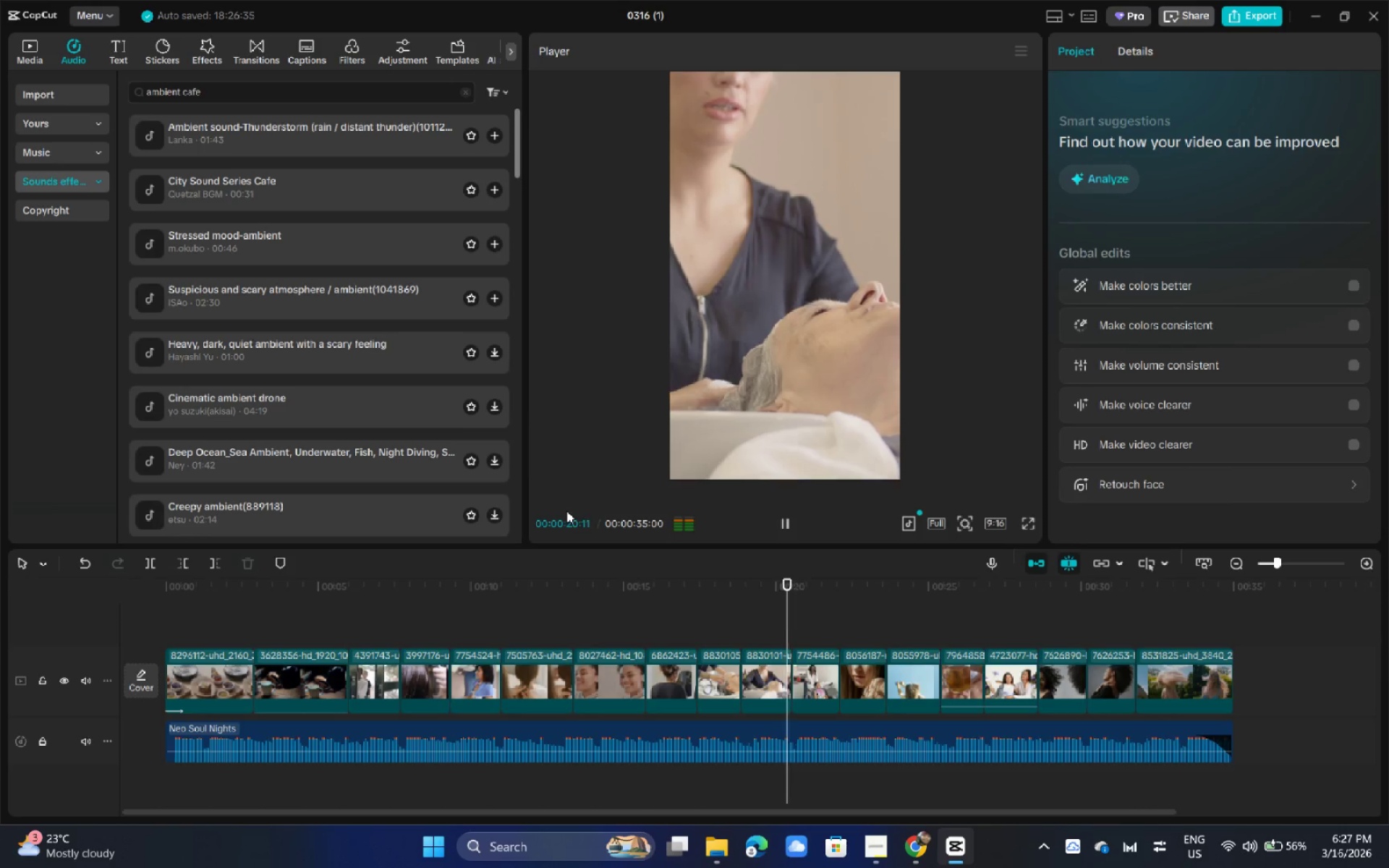 
key(Space)
 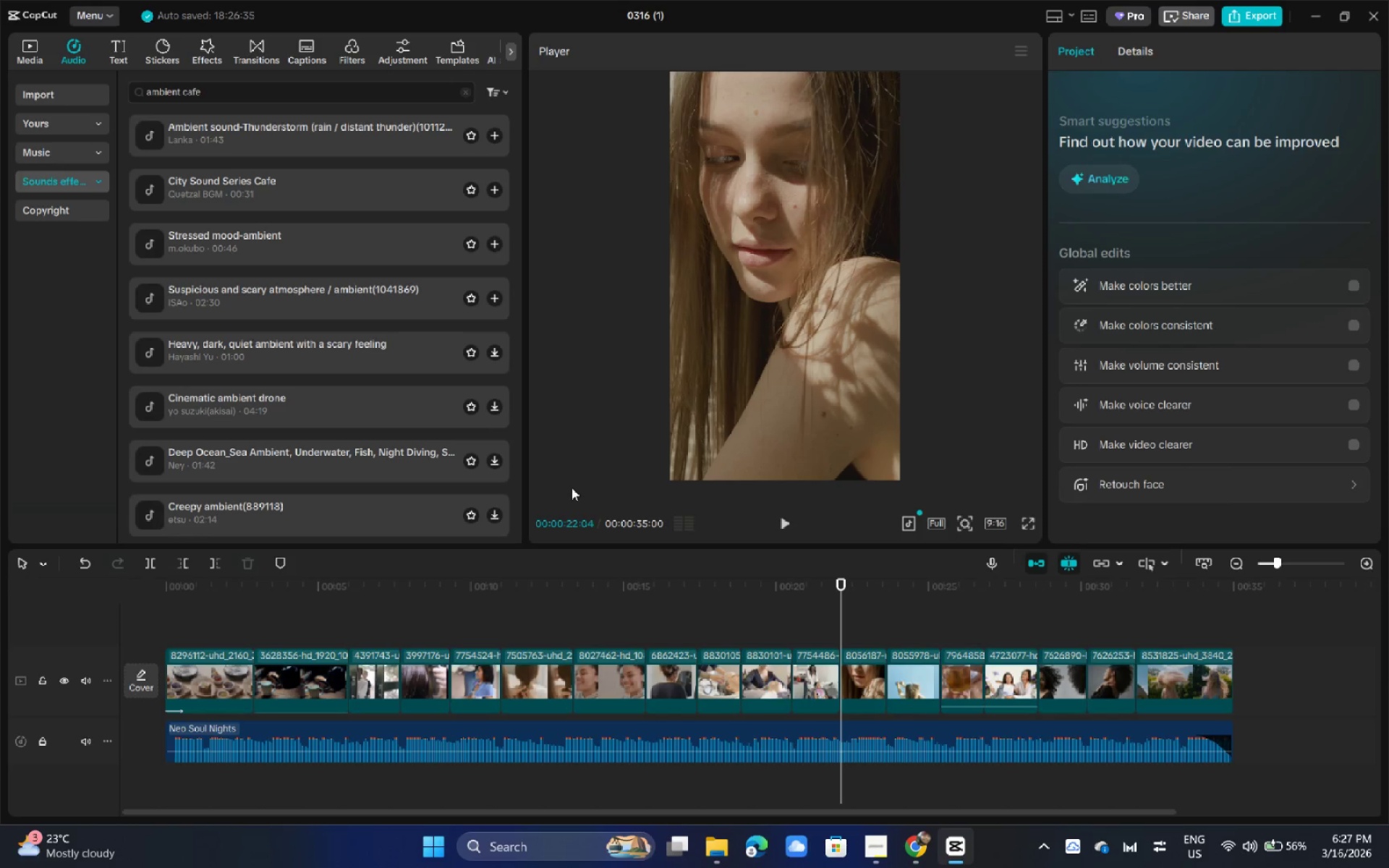 
wait(10.08)
 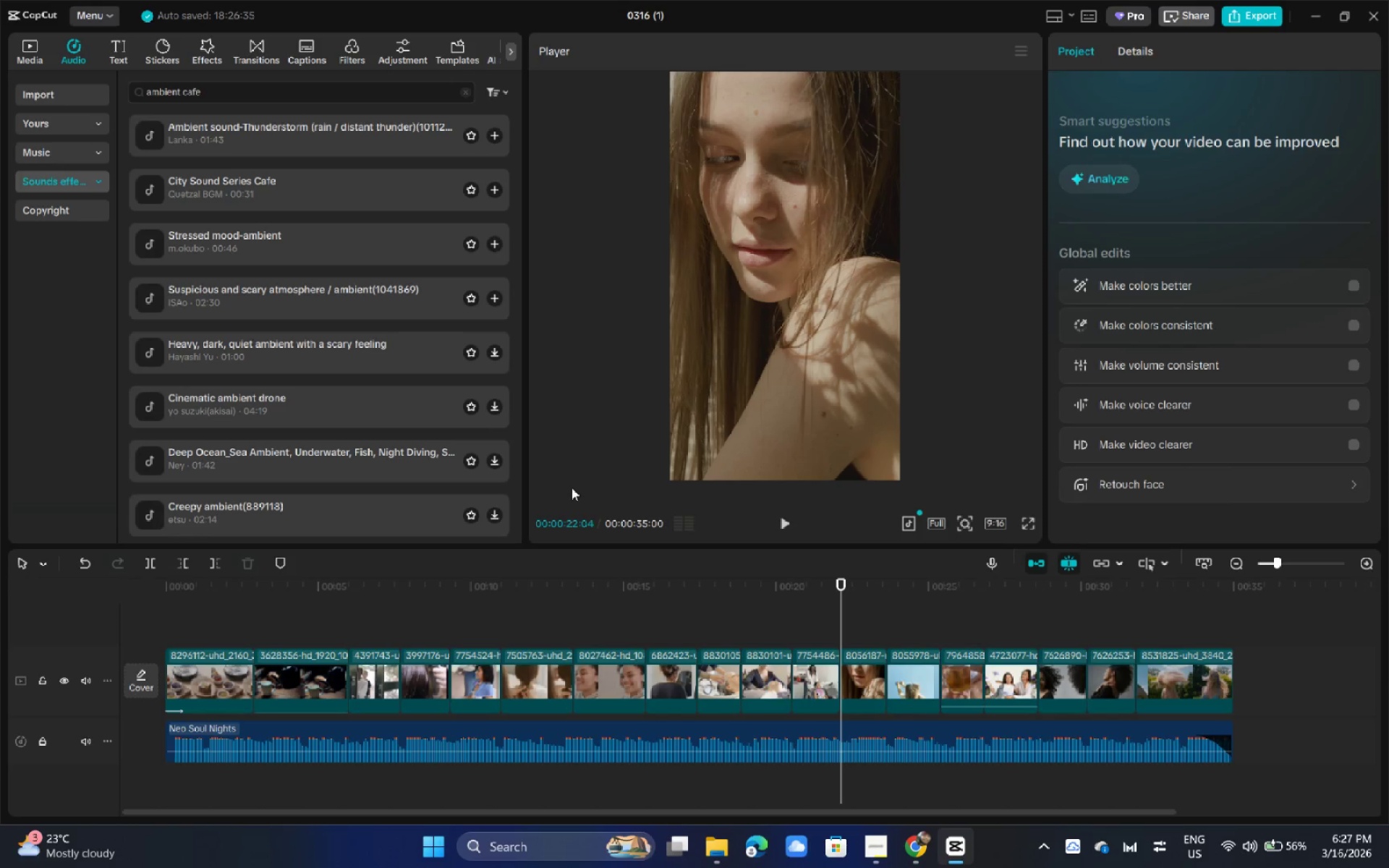 
scroll: coordinate [554, 635], scroll_direction: up, amount: 1.0
 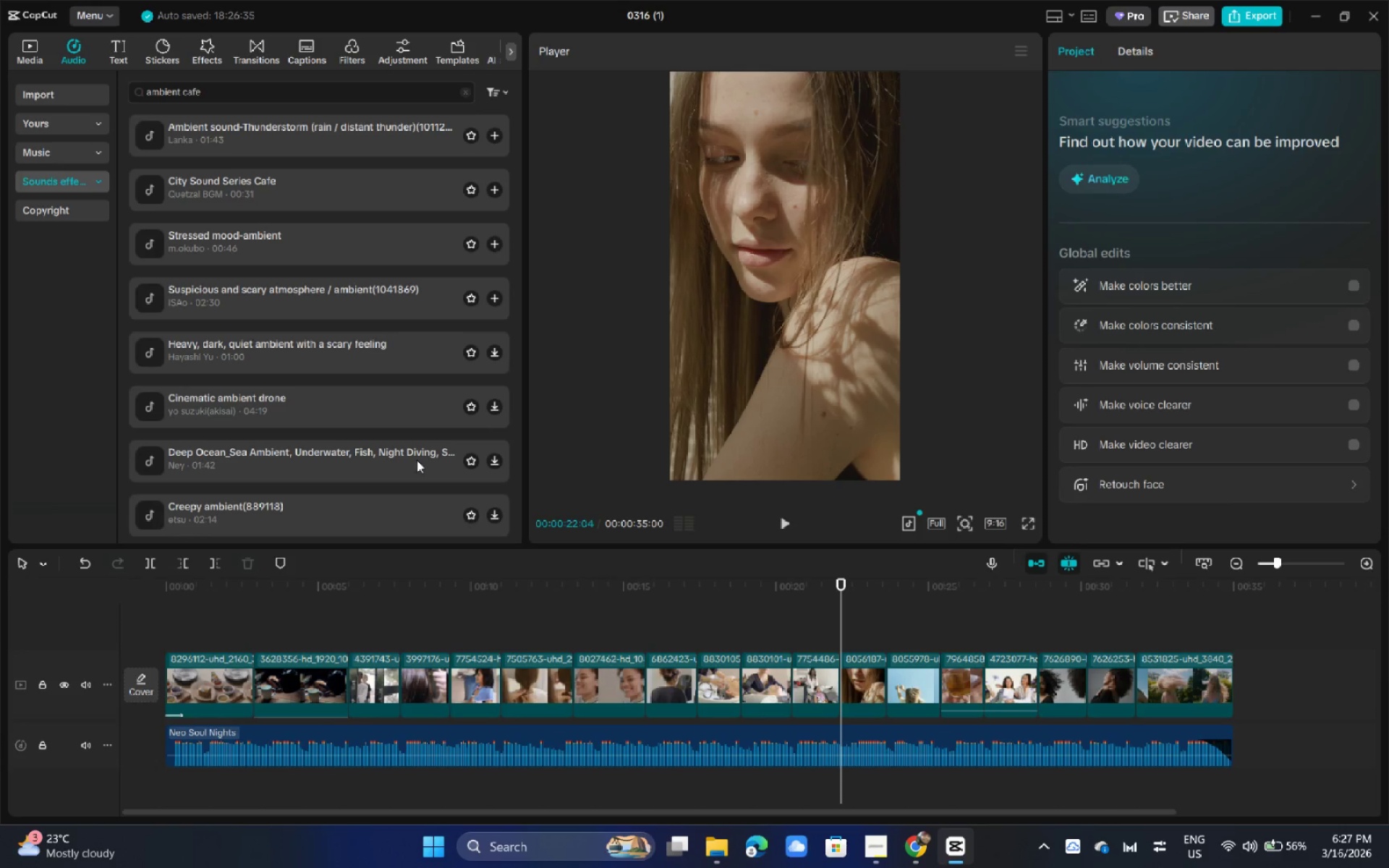 
scroll: coordinate [402, 451], scroll_direction: down, amount: 3.0
 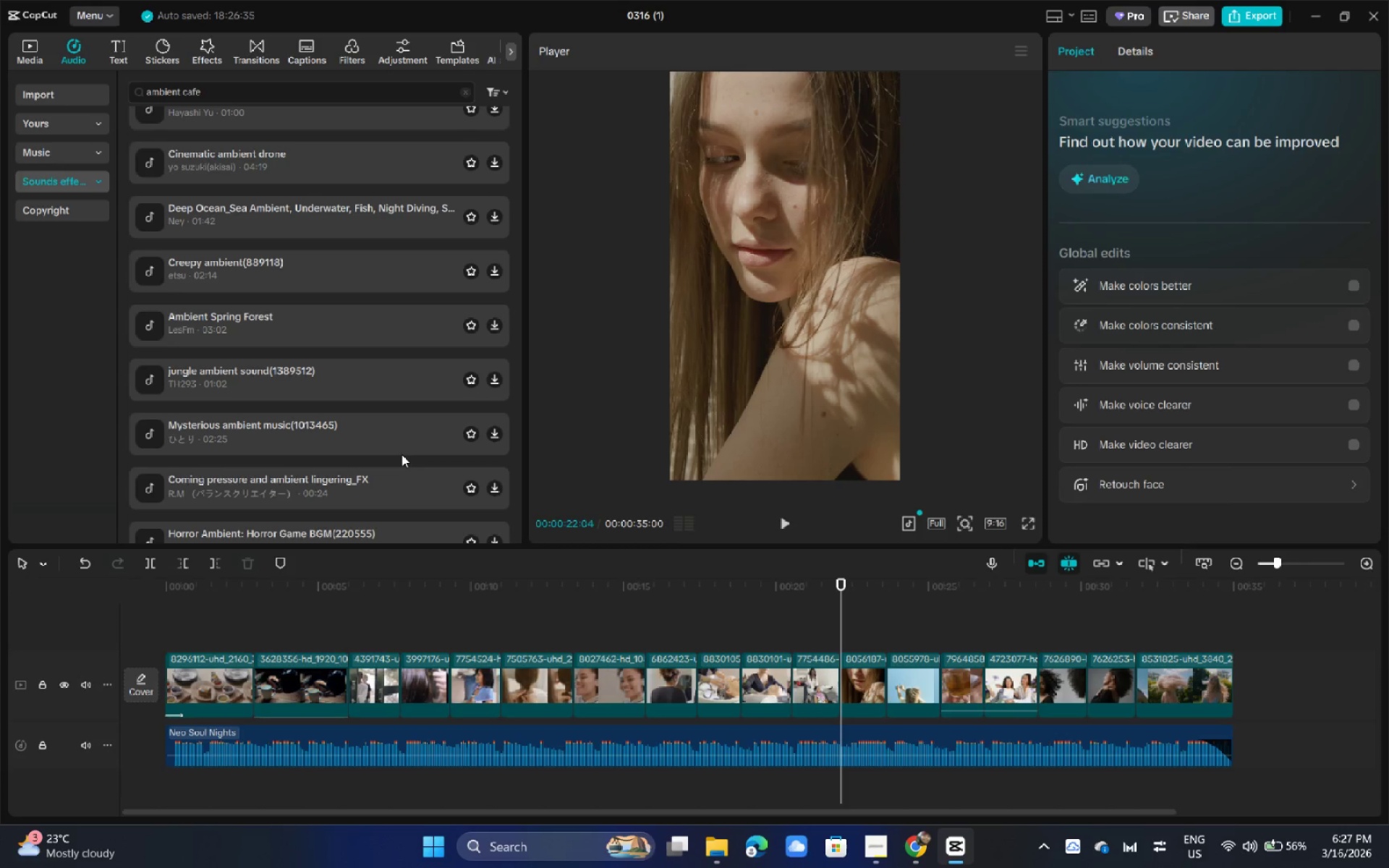 
wait(6.88)
 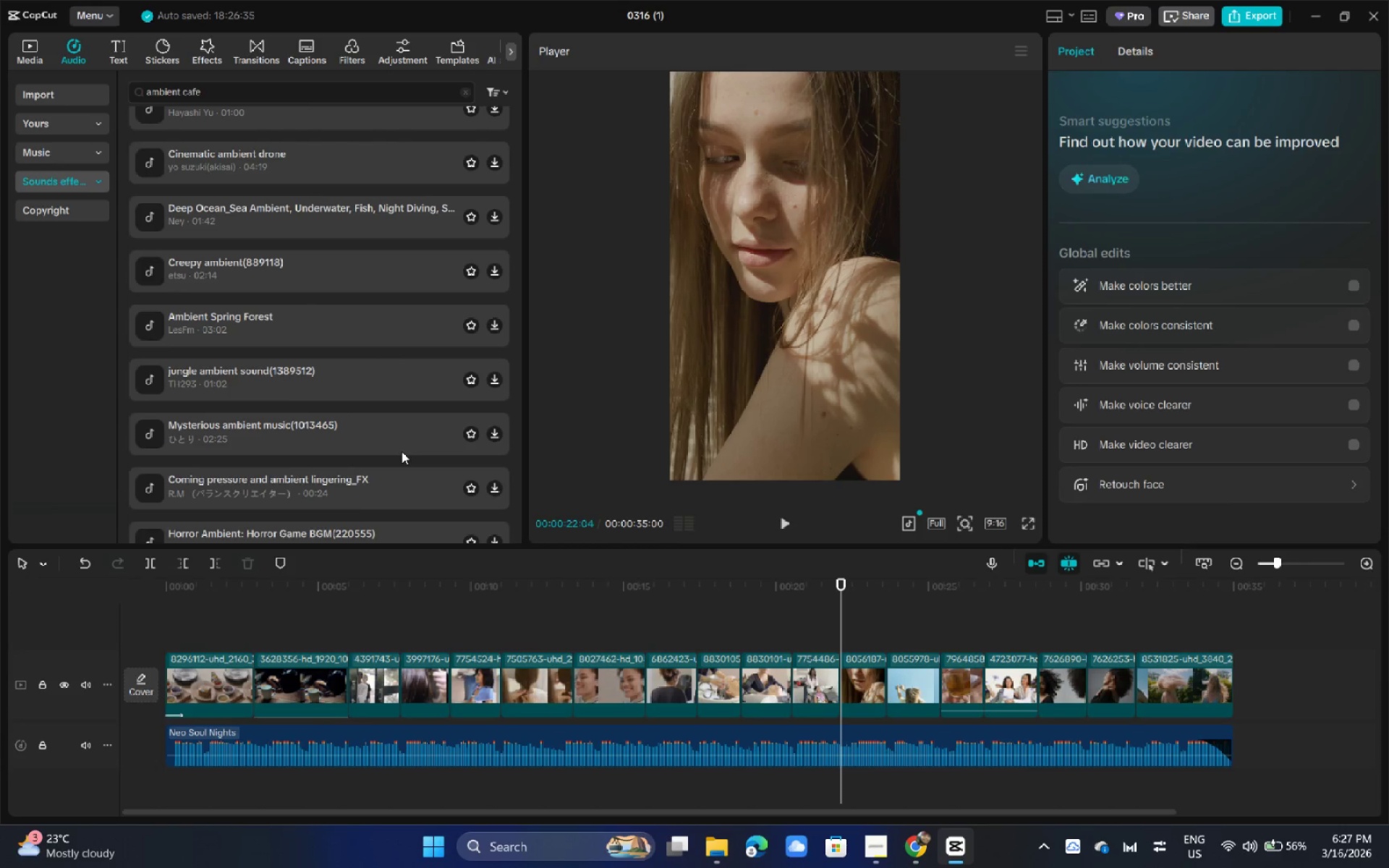 
left_click([120, 57])
 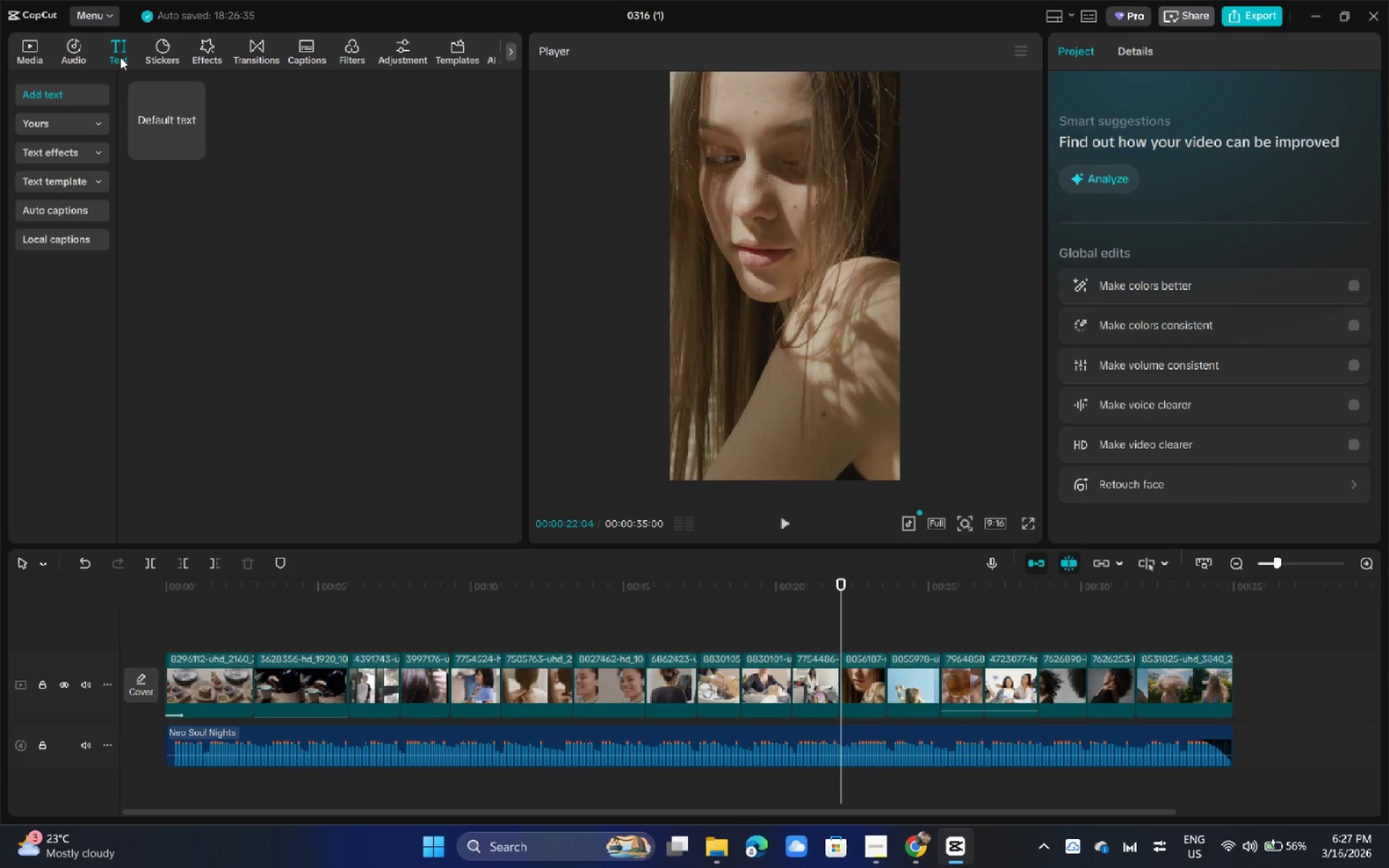 
left_click_drag(start_coordinate=[192, 115], to_coordinate=[187, 642])
 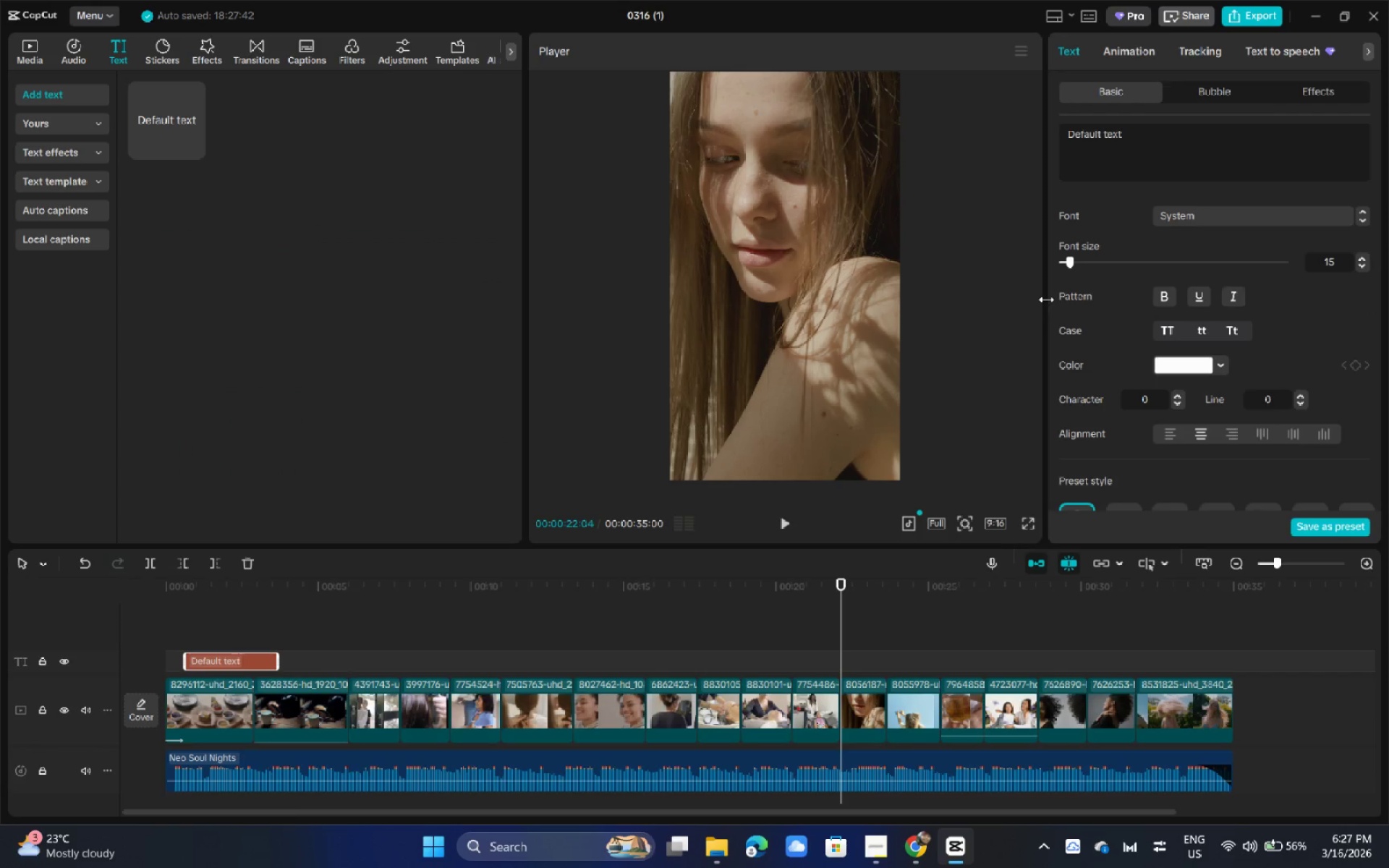 
left_click([1244, 213])
 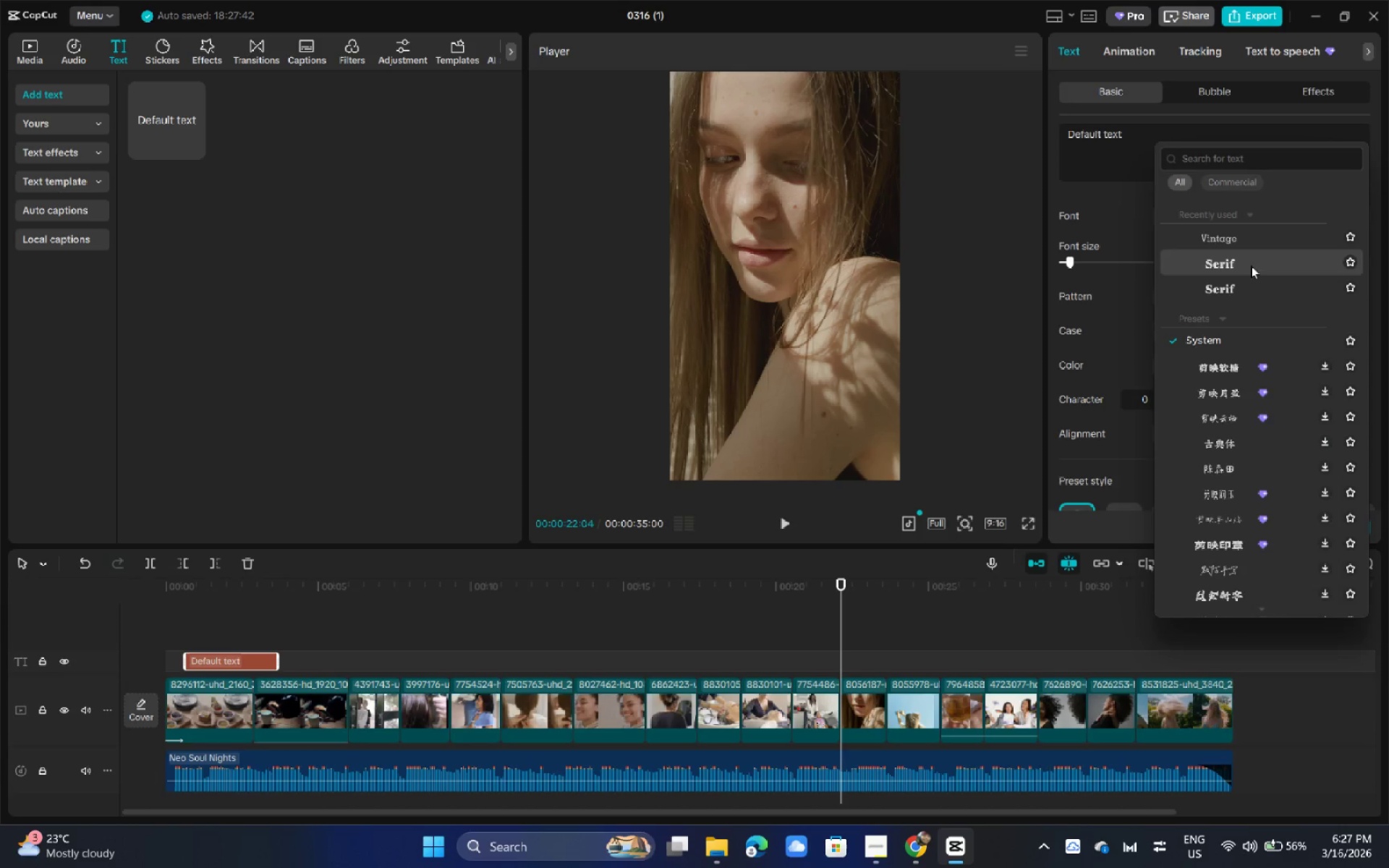 
left_click([1244, 168])
 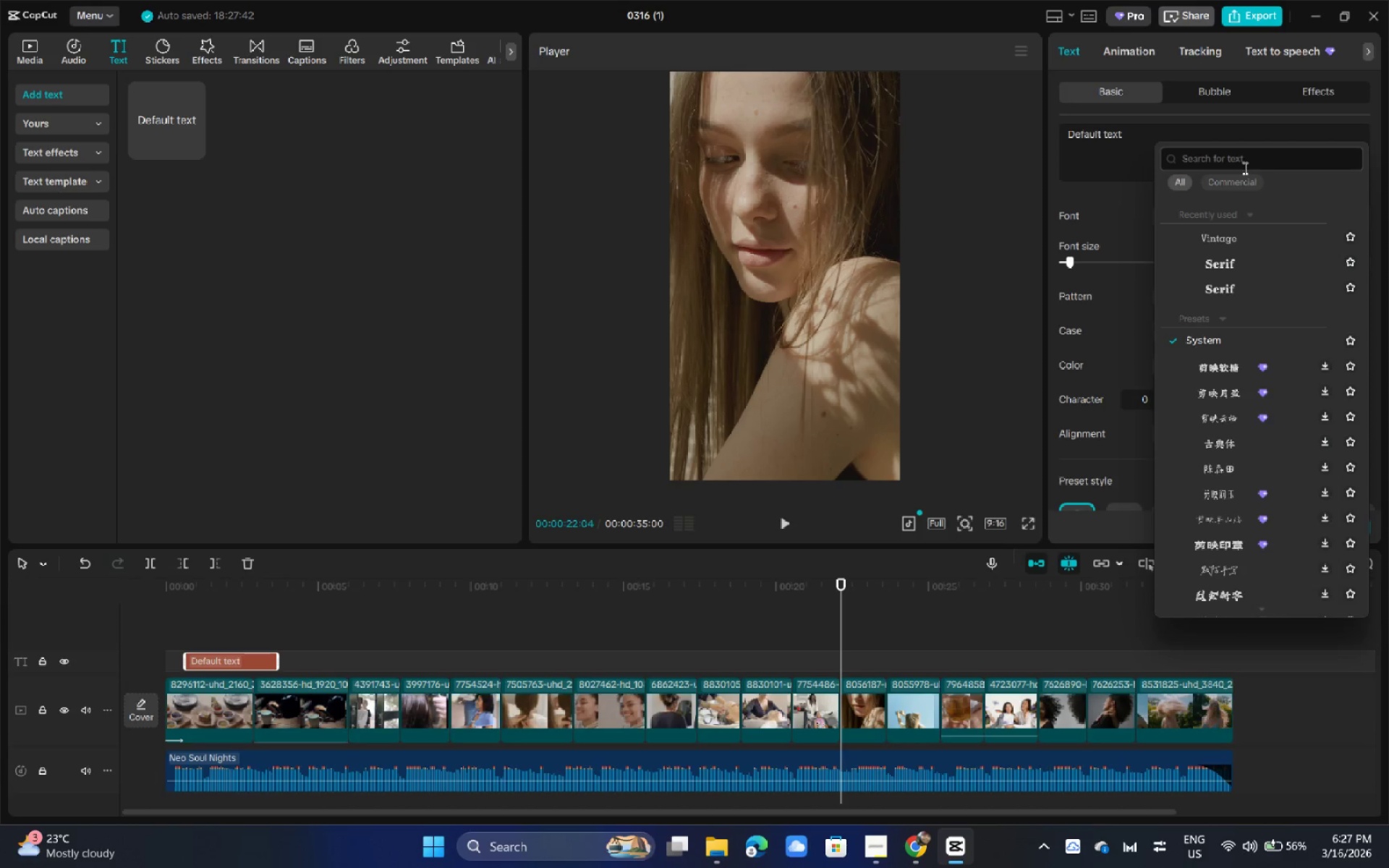 
type(libre basje)
key(Backspace)
key(Backspace)
type(kerville)
 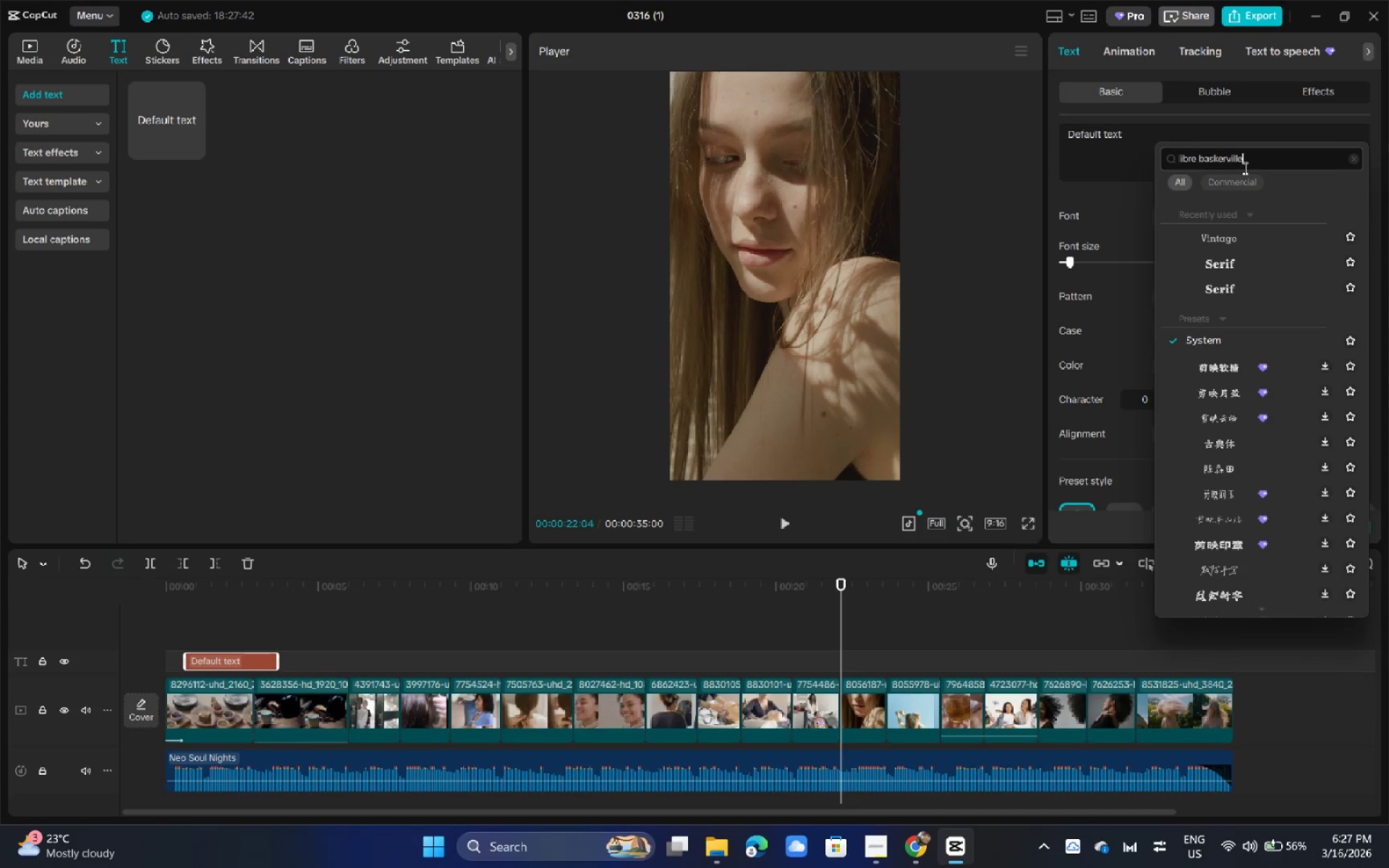 
key(Enter)
 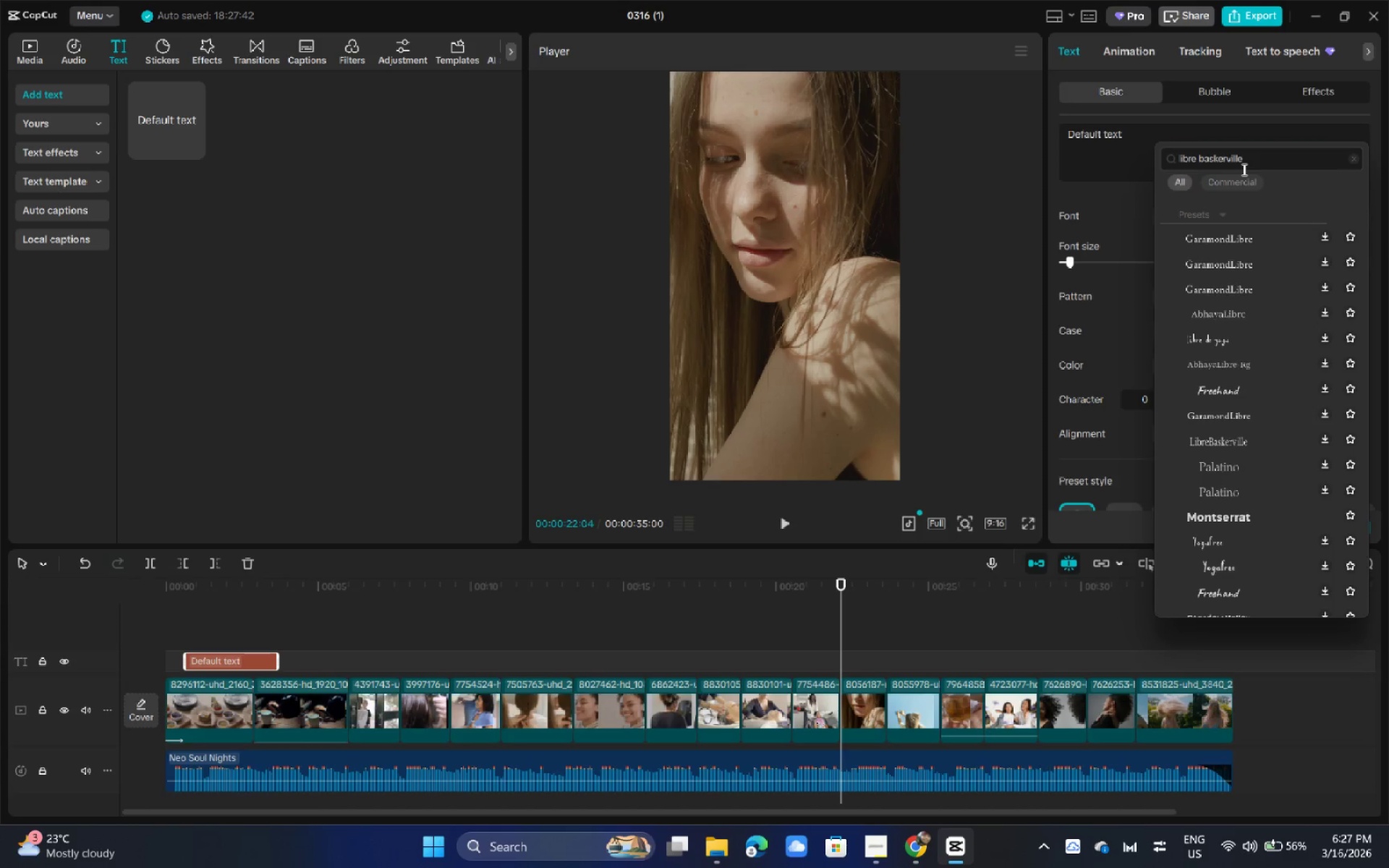 
left_click_drag(start_coordinate=[1244, 159], to_coordinate=[1066, 152])
 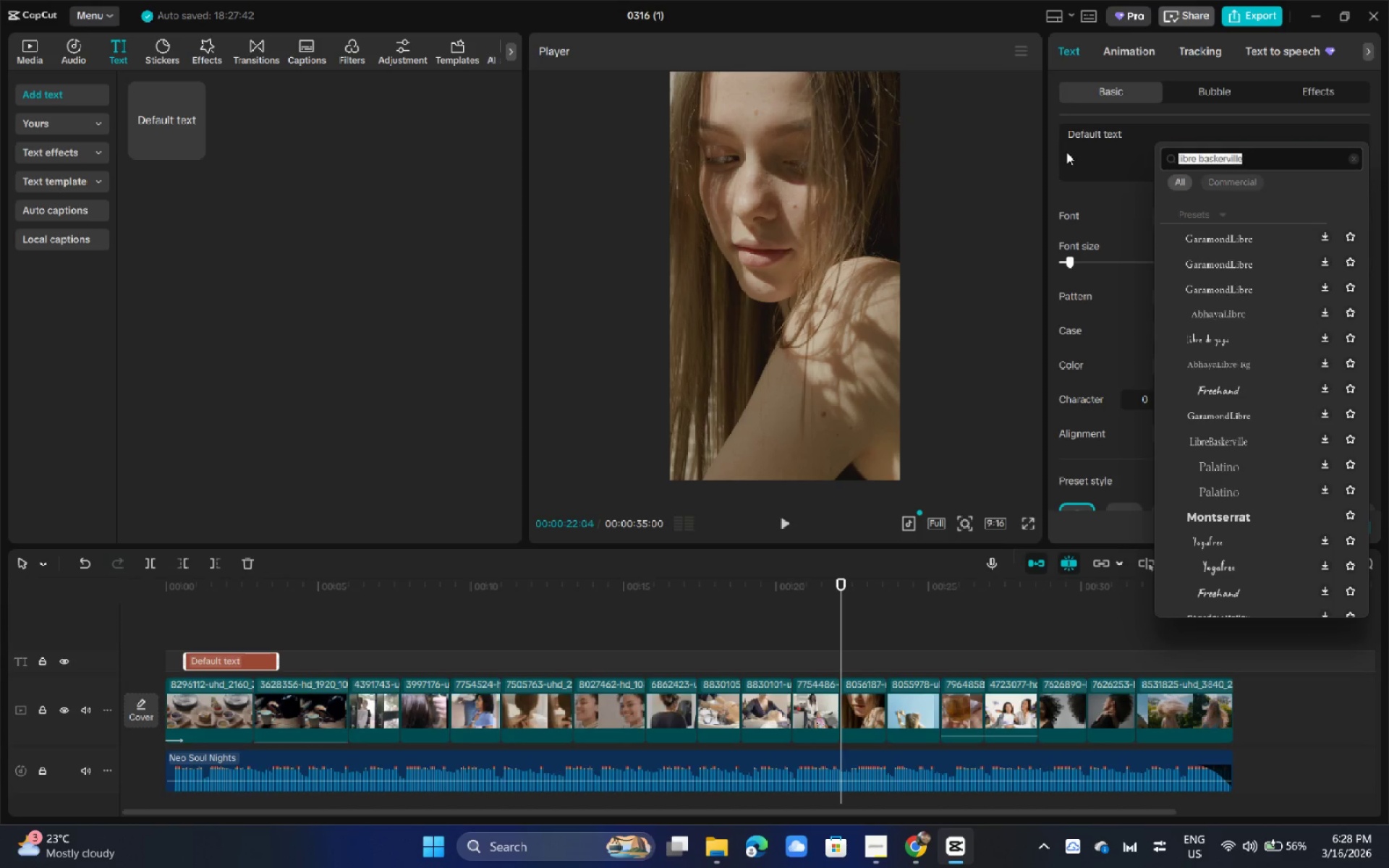 
type(playfair display)
 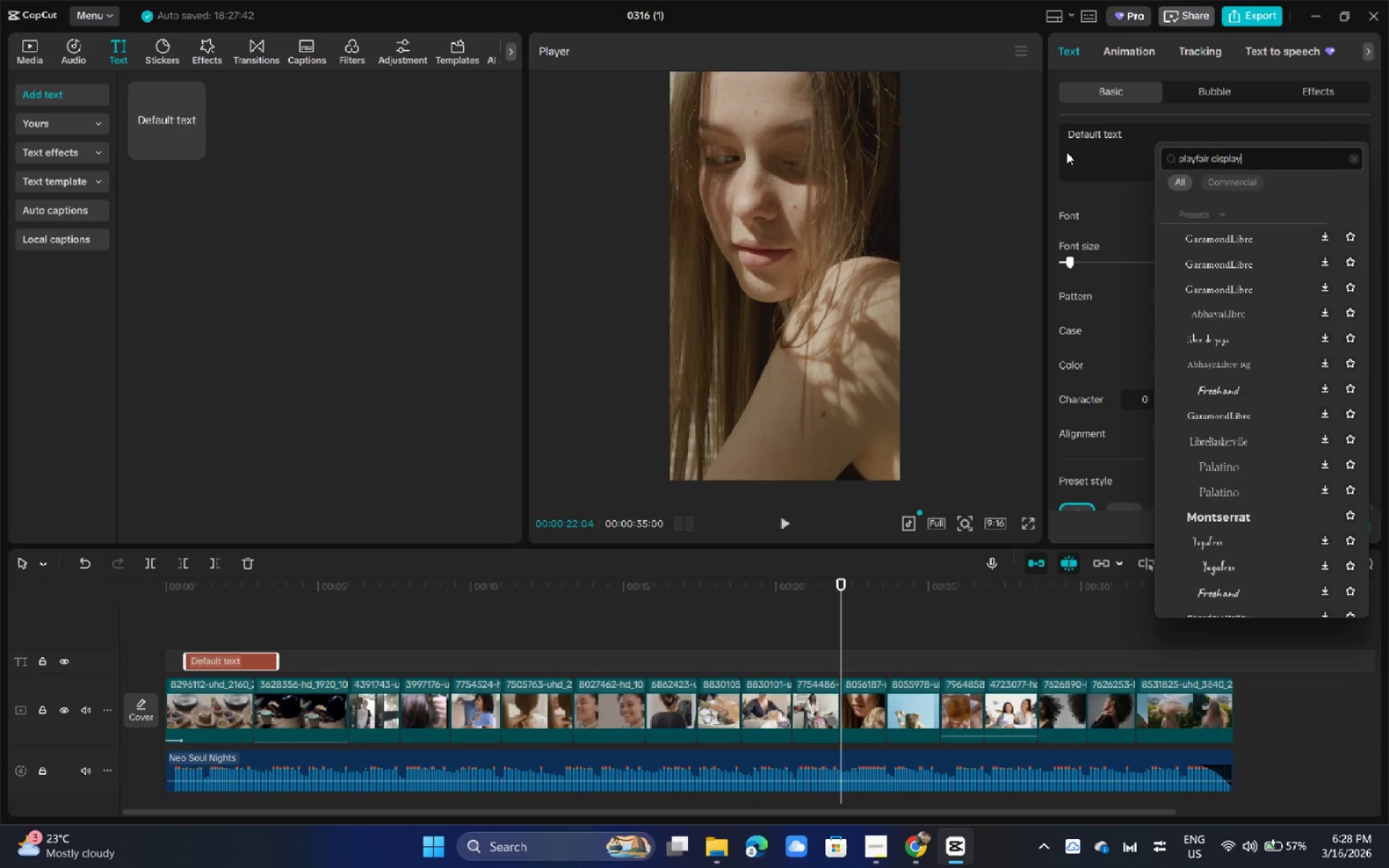 
key(Enter)
 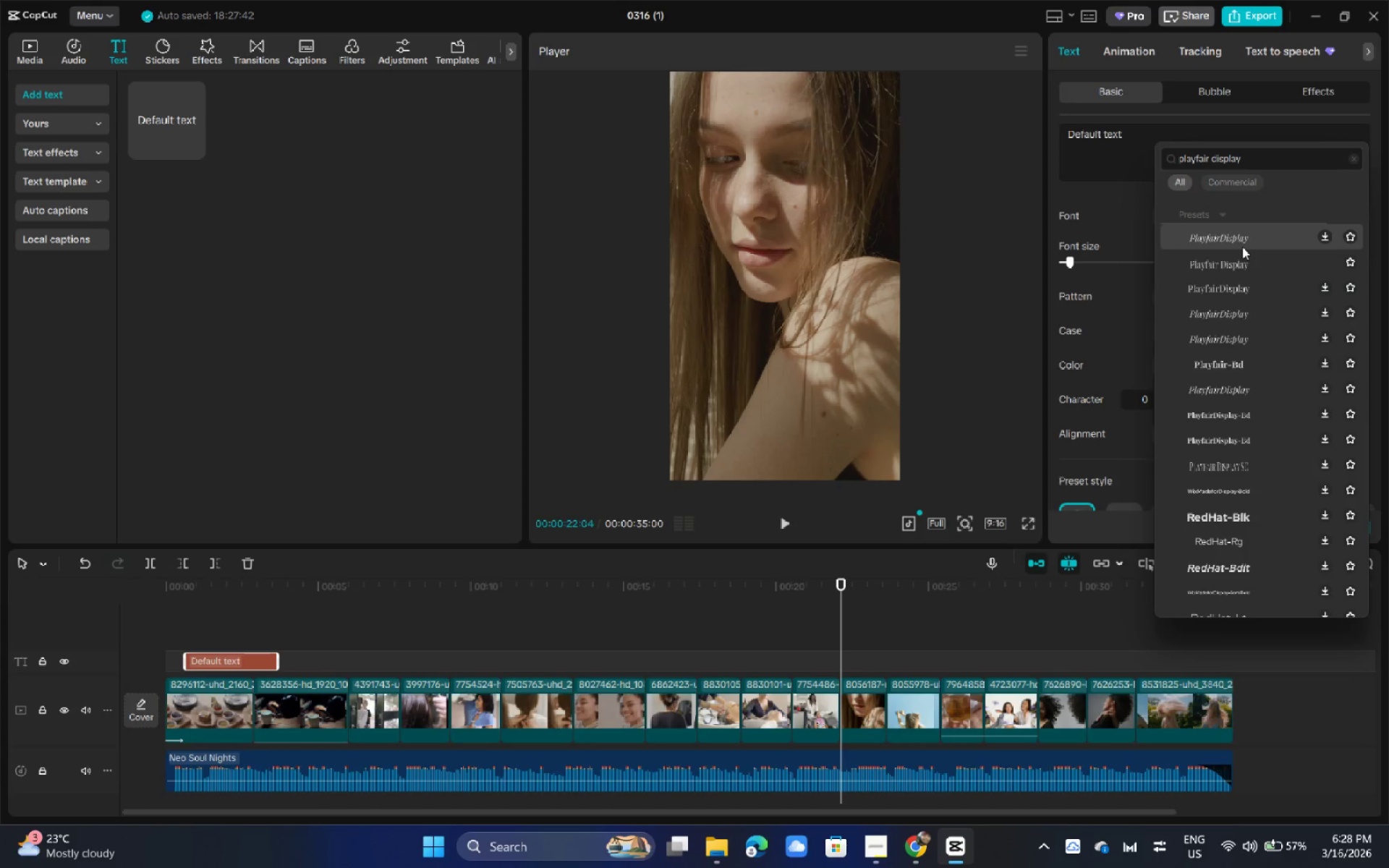 
wait(5.44)
 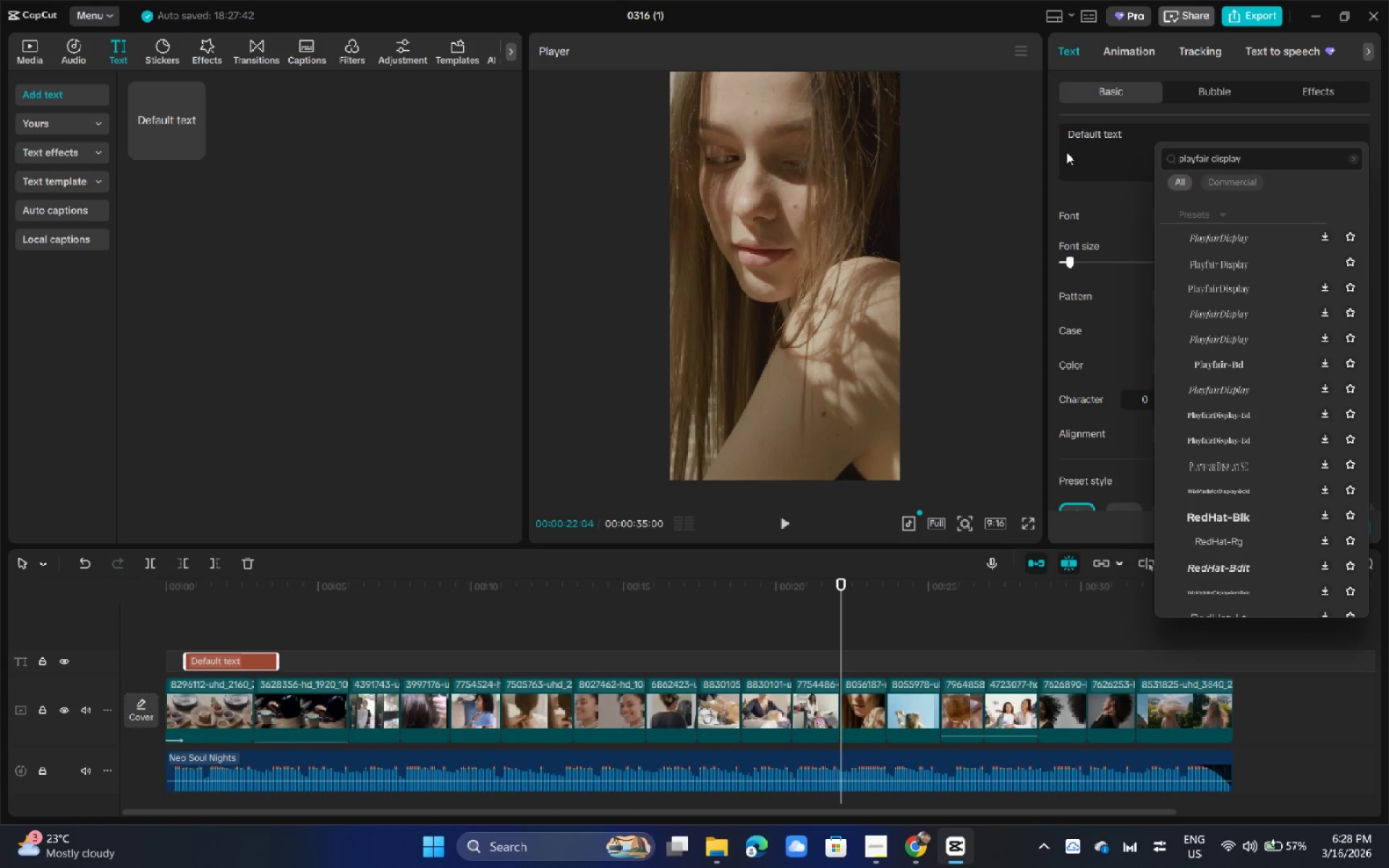 
left_click([1242, 255])
 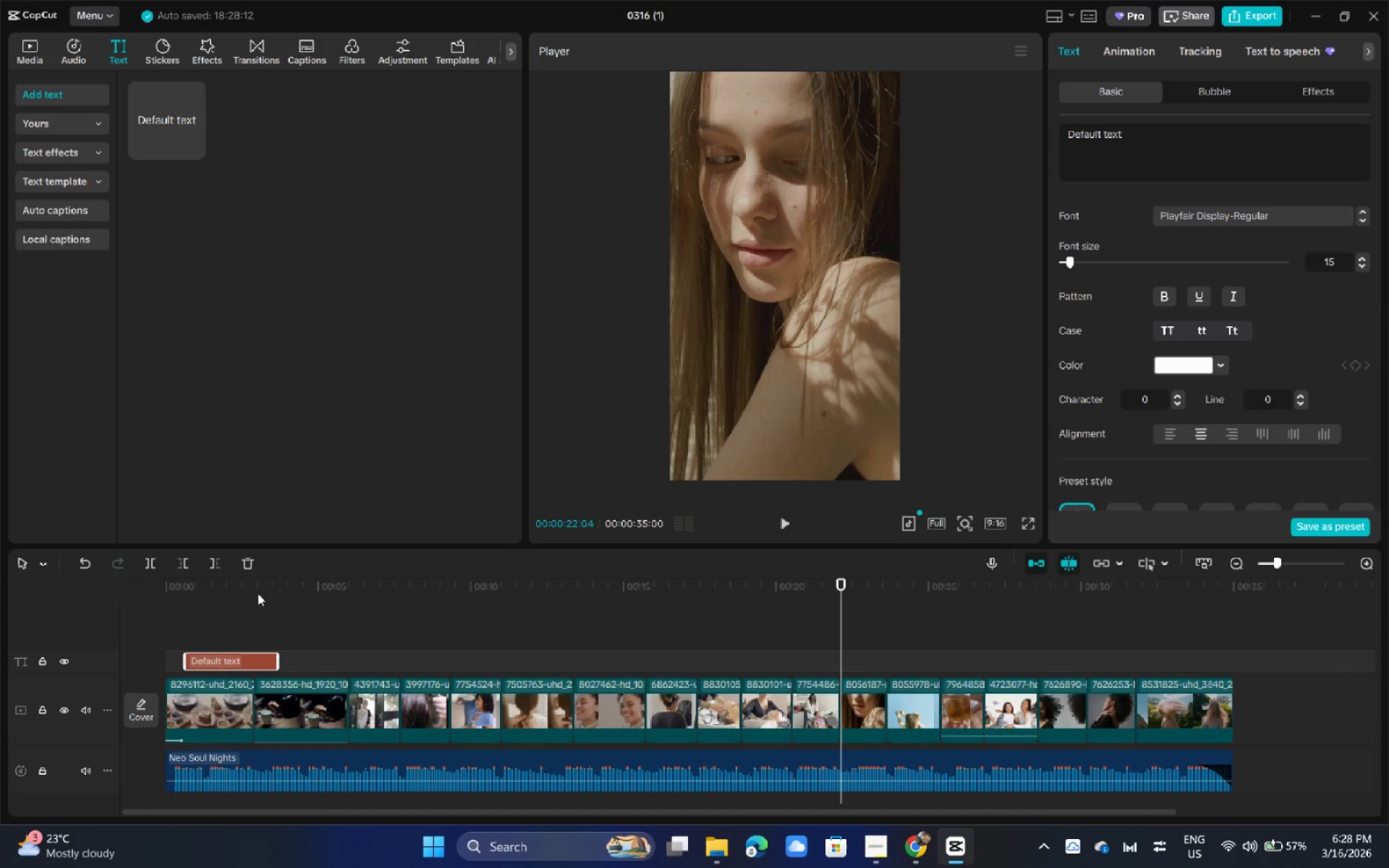 
left_click_drag(start_coordinate=[211, 590], to_coordinate=[175, 594])
 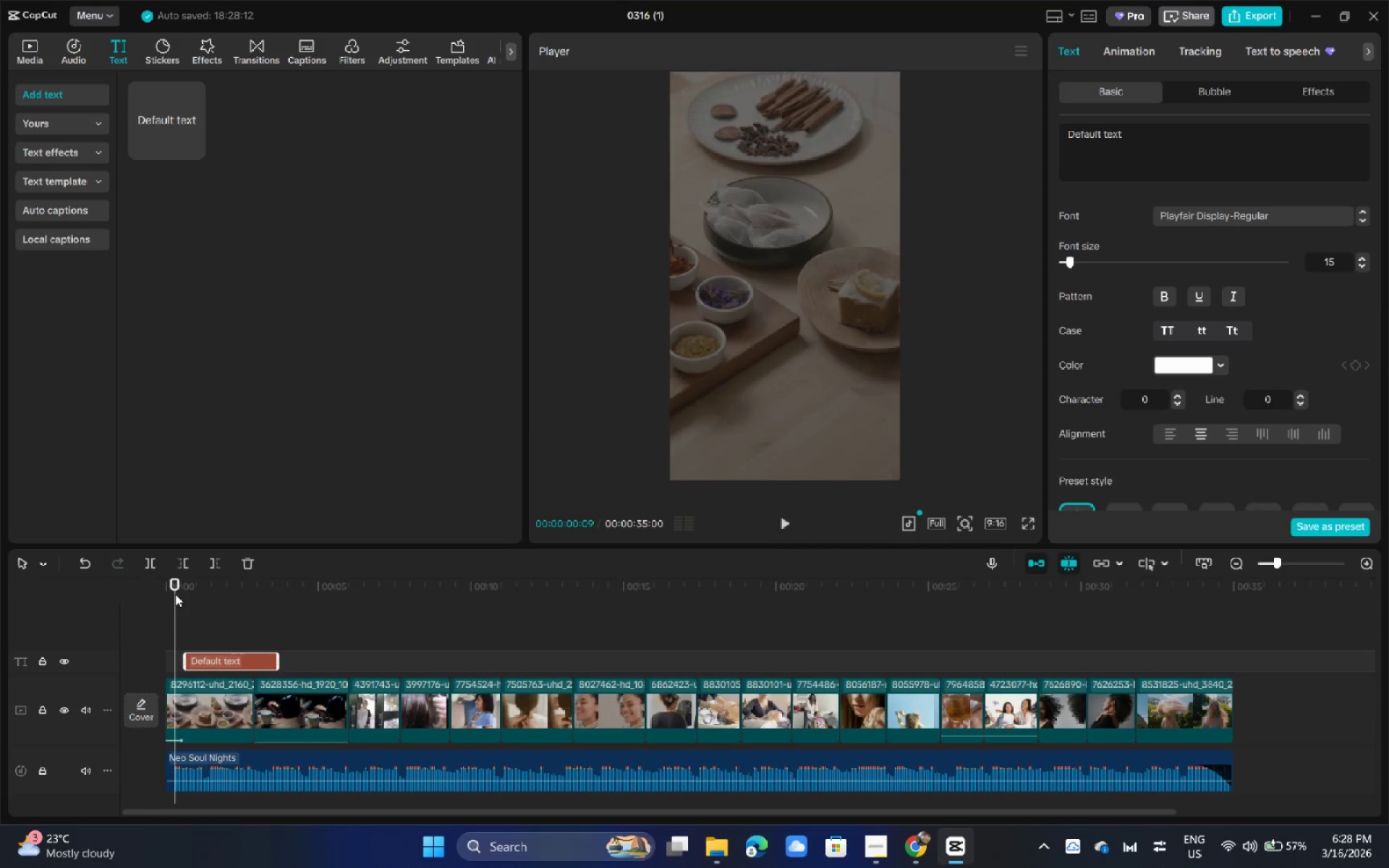 
key(Space)
 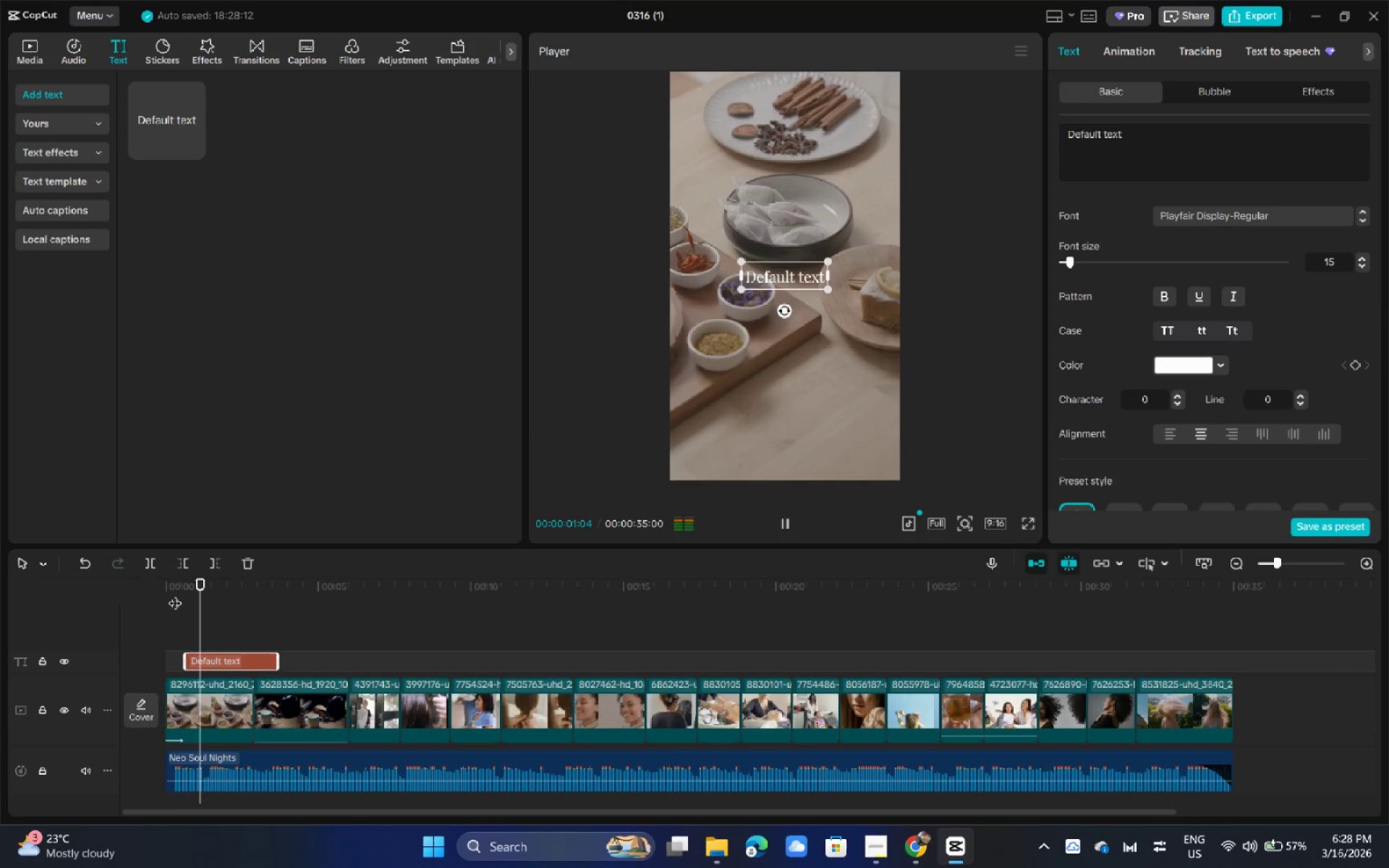 
key(Space)
 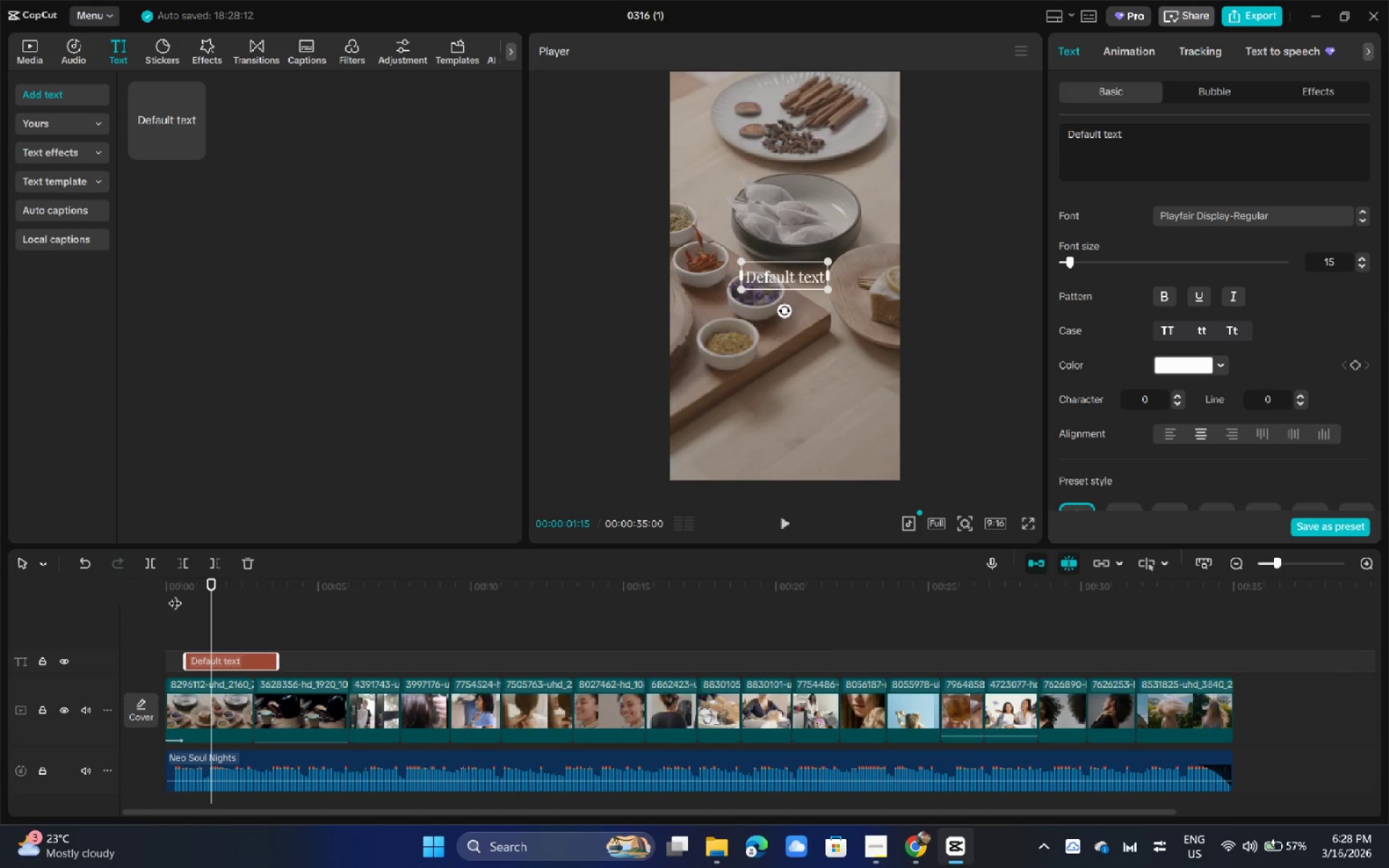 
key(Alt+AltLeft)
 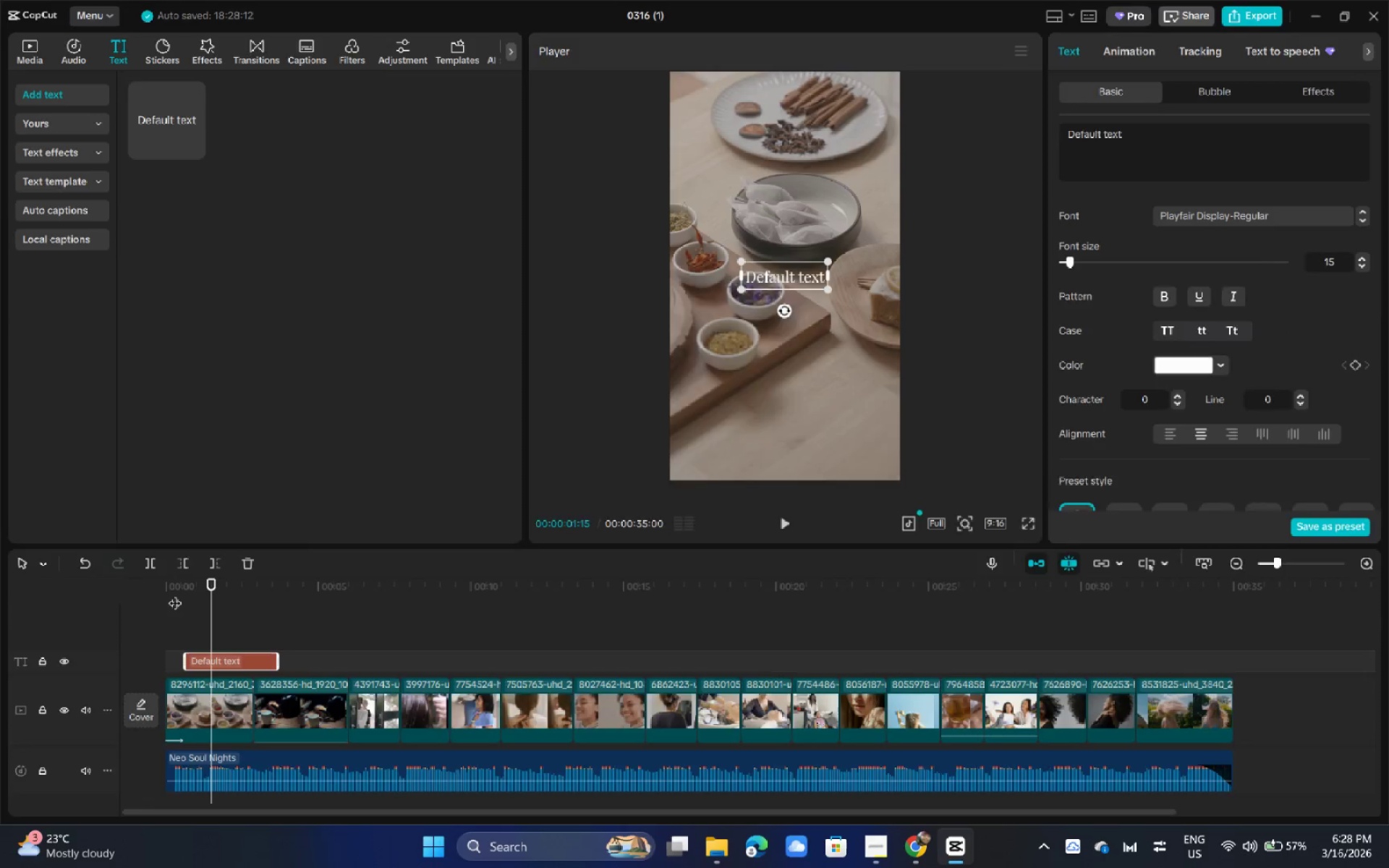 
key(Alt+Tab)